 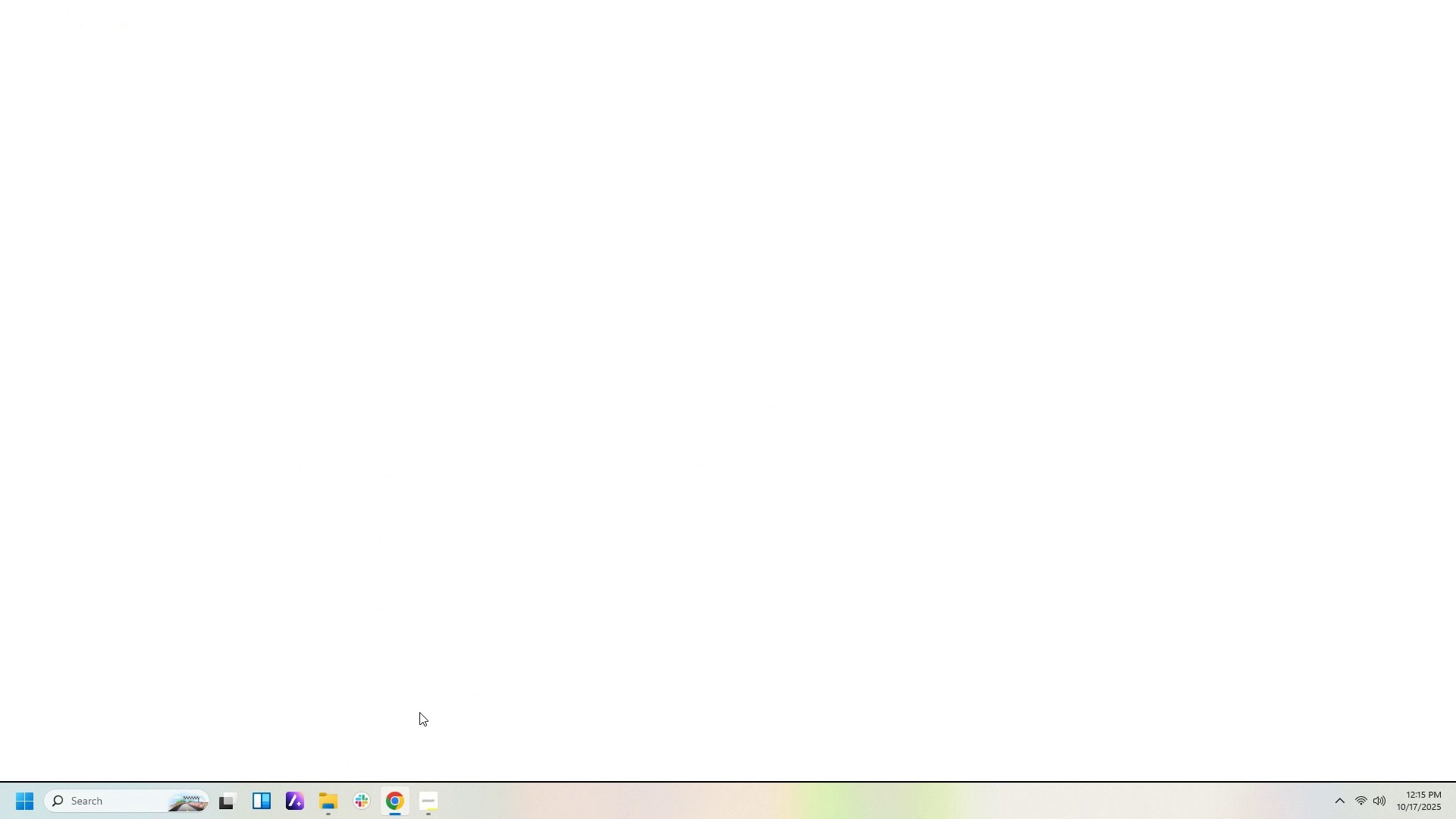 
left_click([211, 41])
 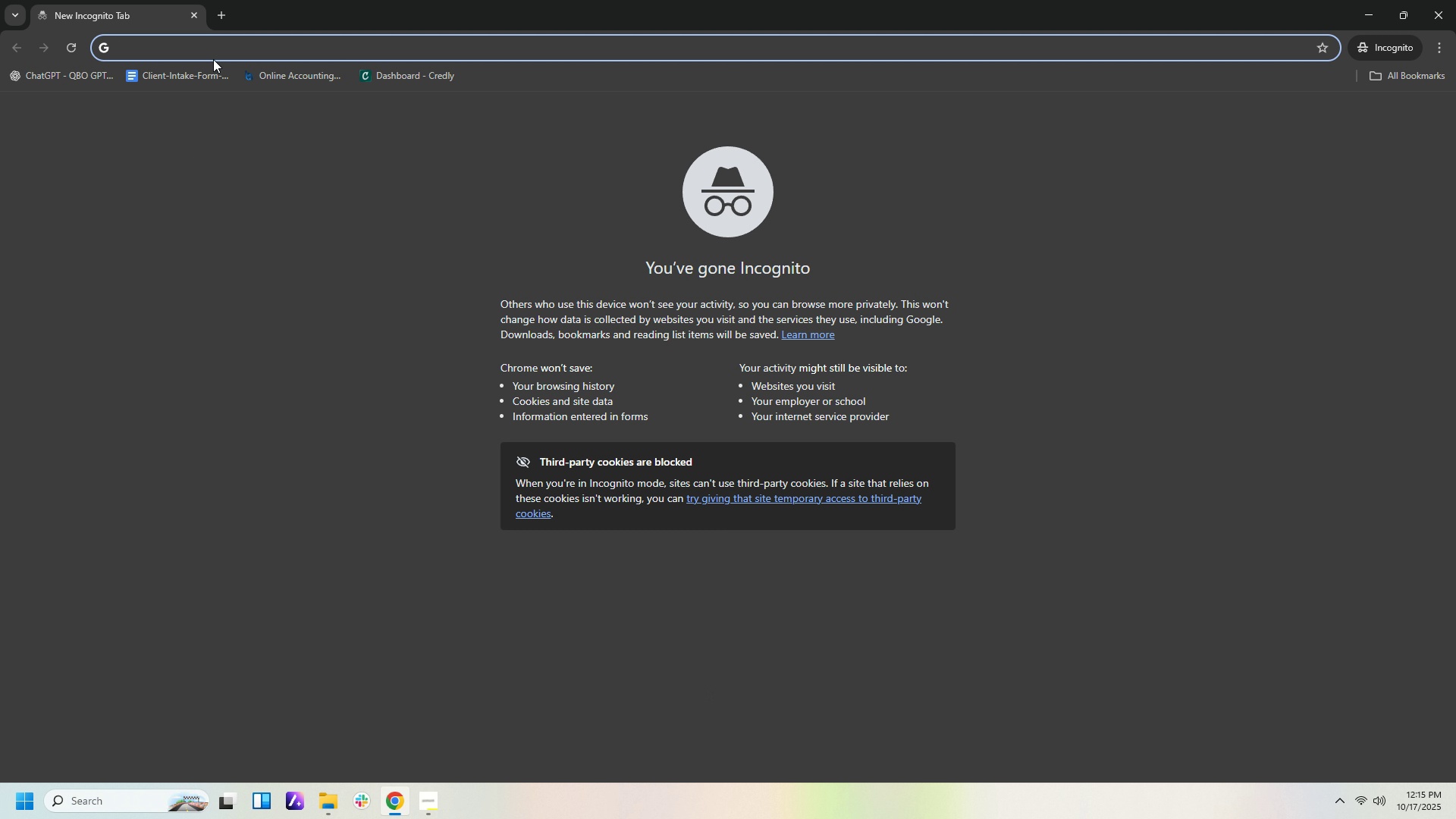 
type(chast\)
key(Backspace)
key(Backspace)
key(Backspace)
type(tg)
 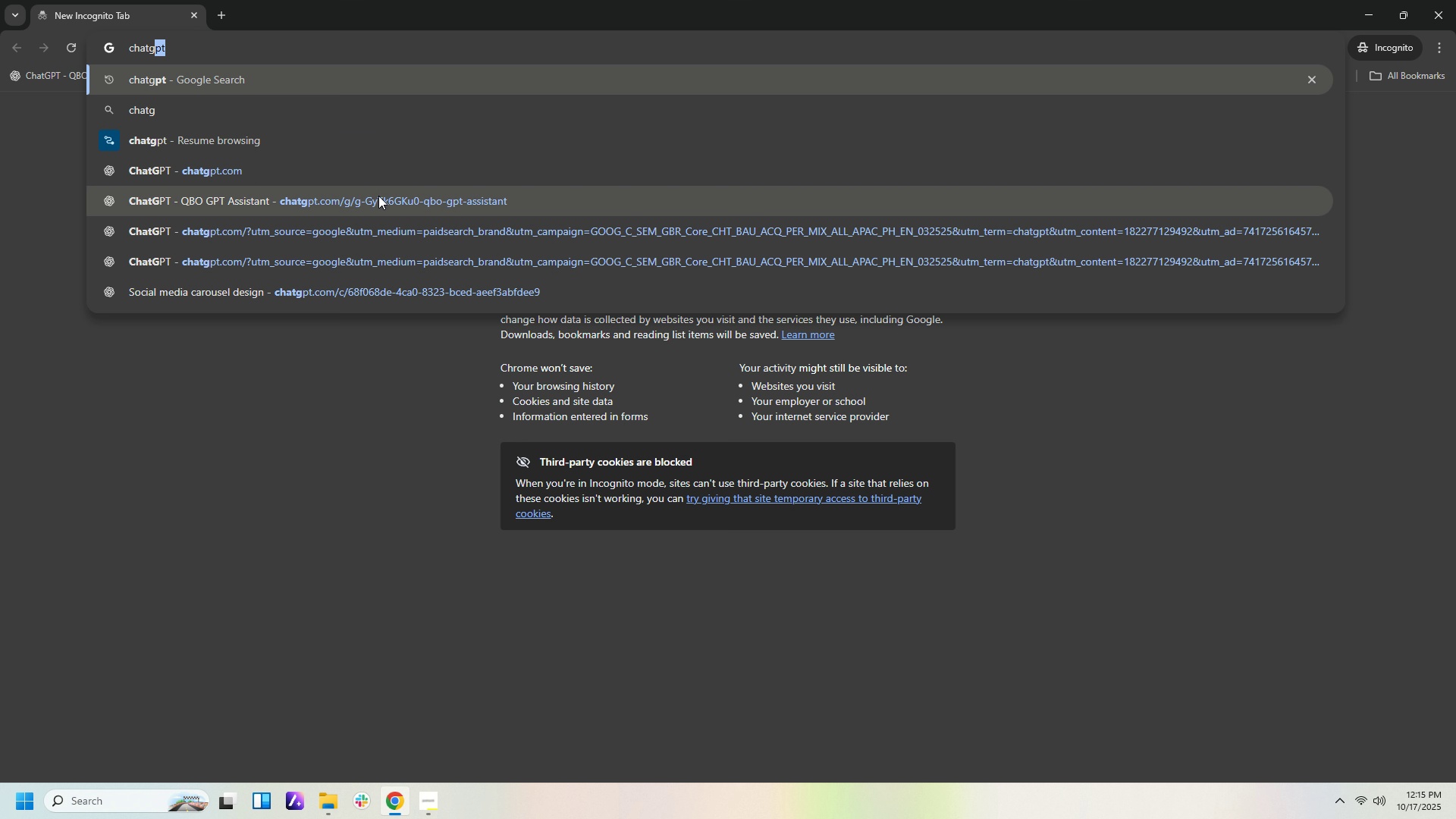 
key(Enter)
 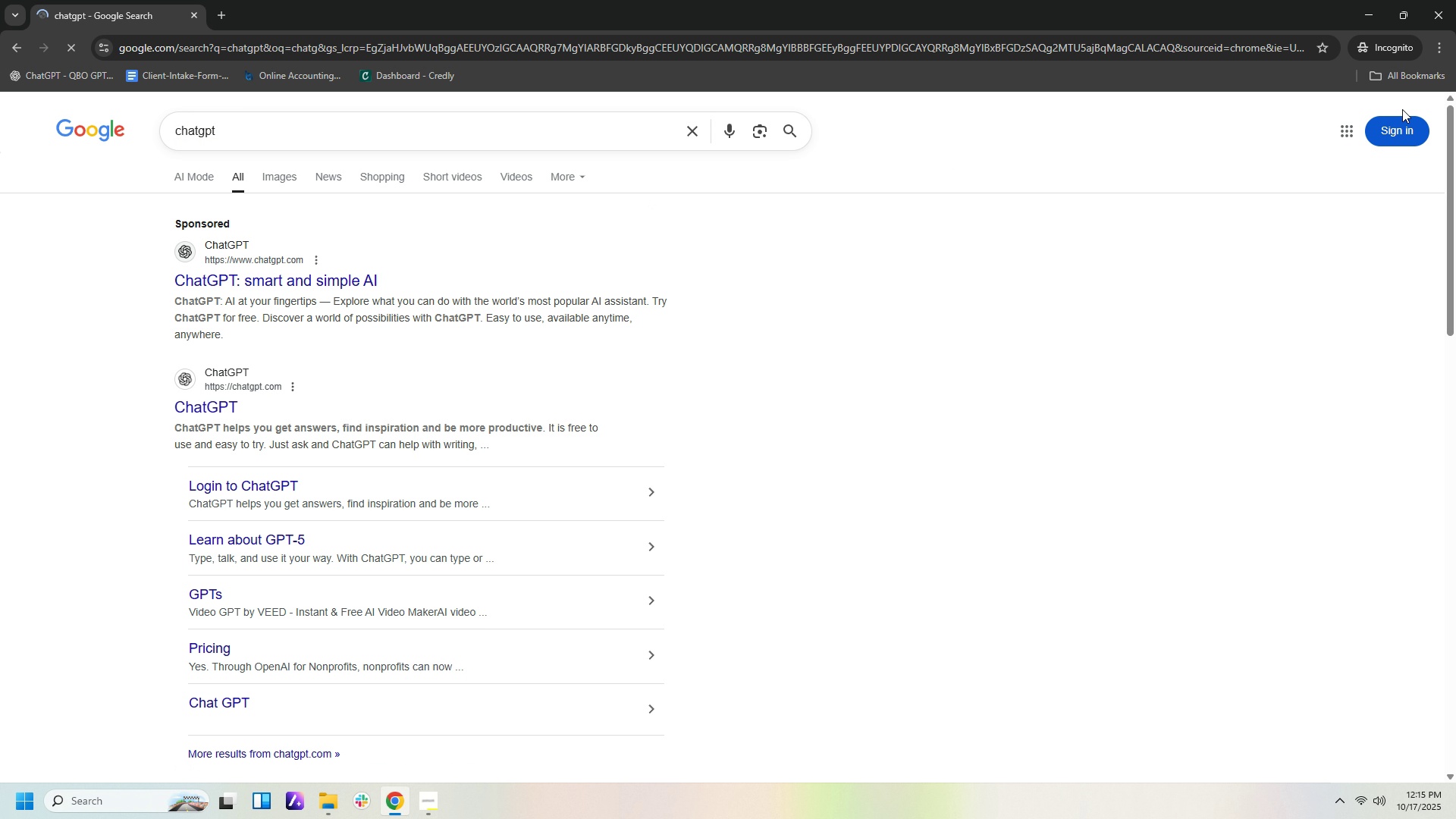 
left_click([1406, 121])
 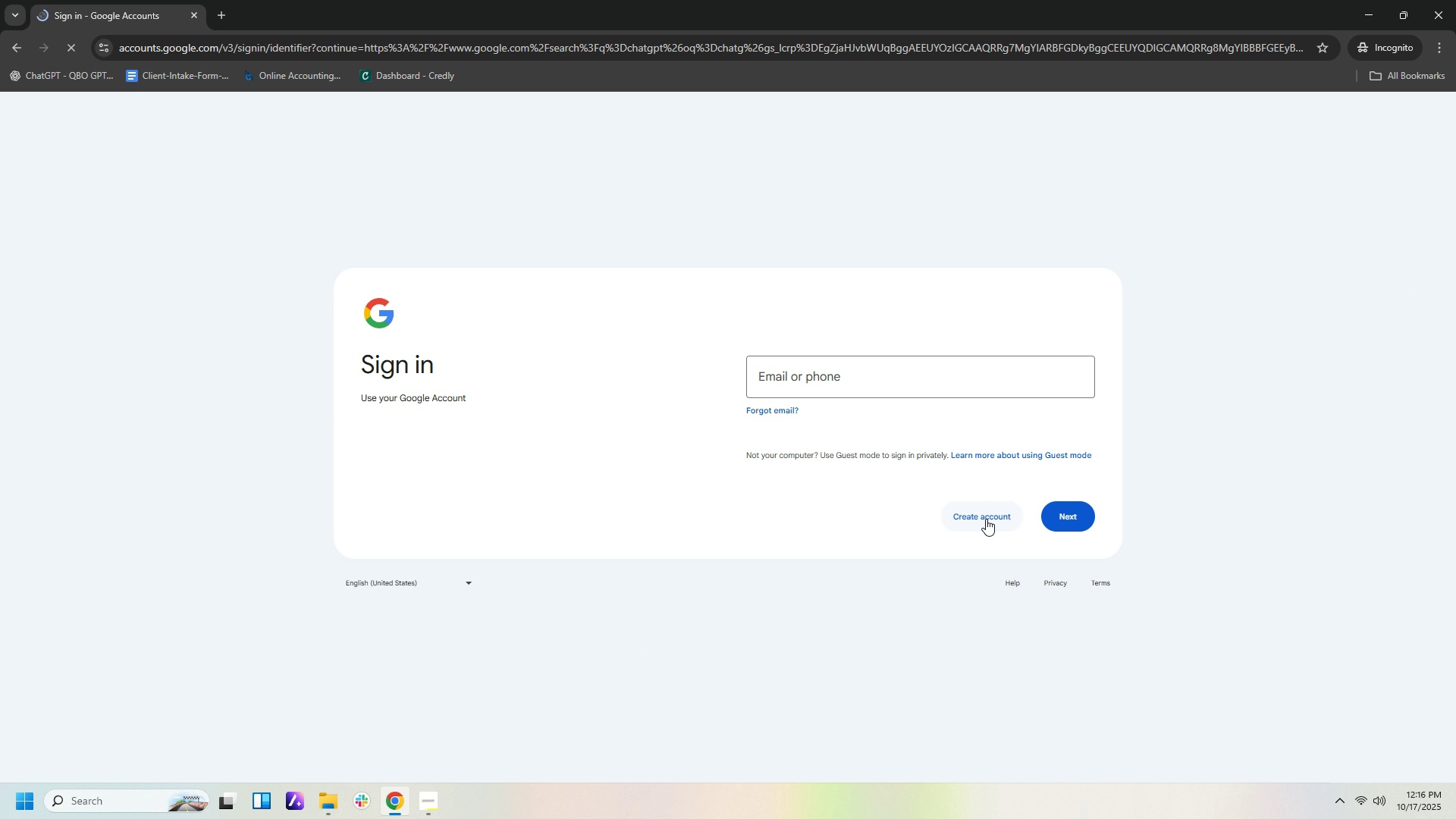 
left_click([995, 390])
 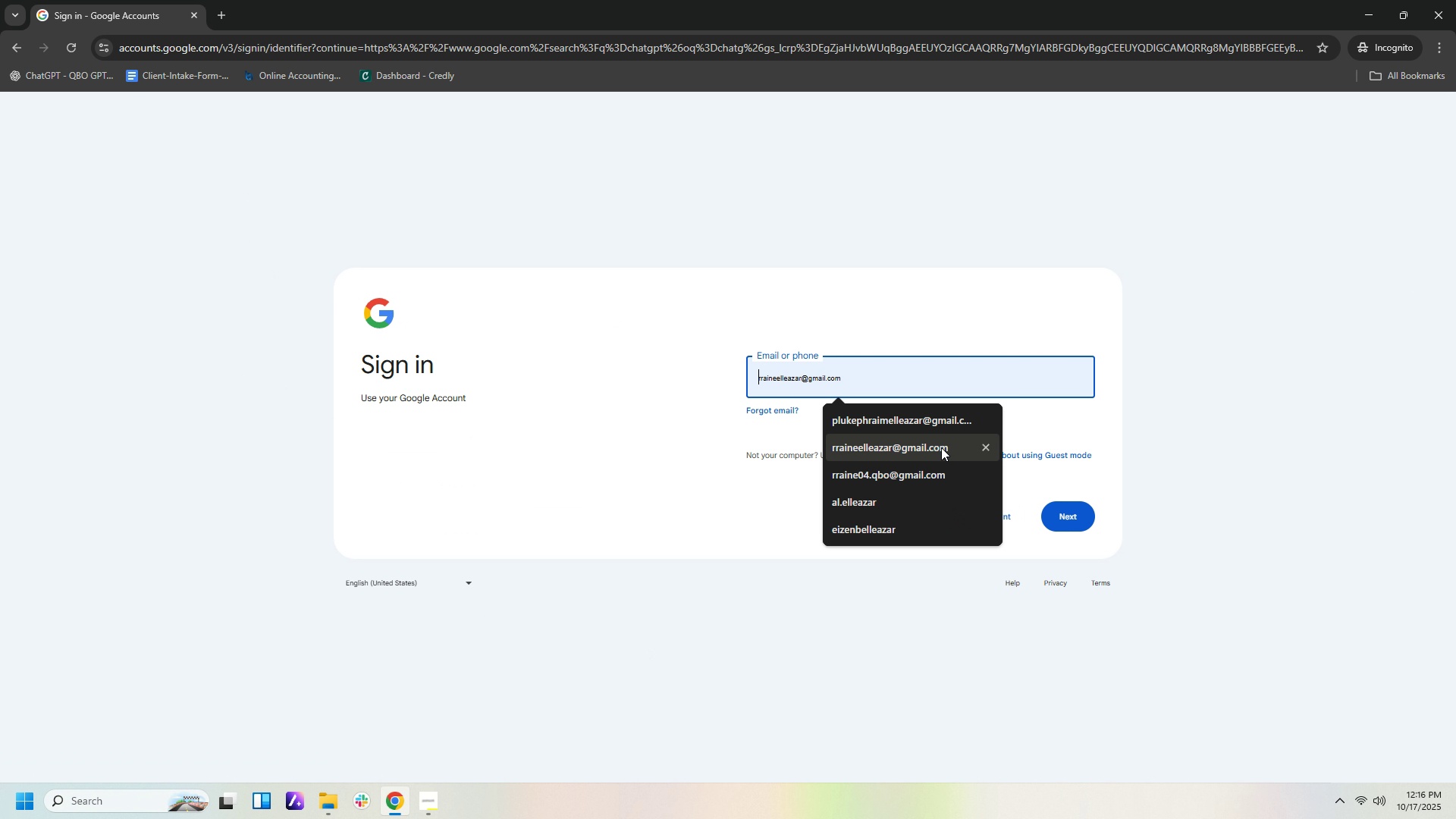 
mouse_move([929, 447])
 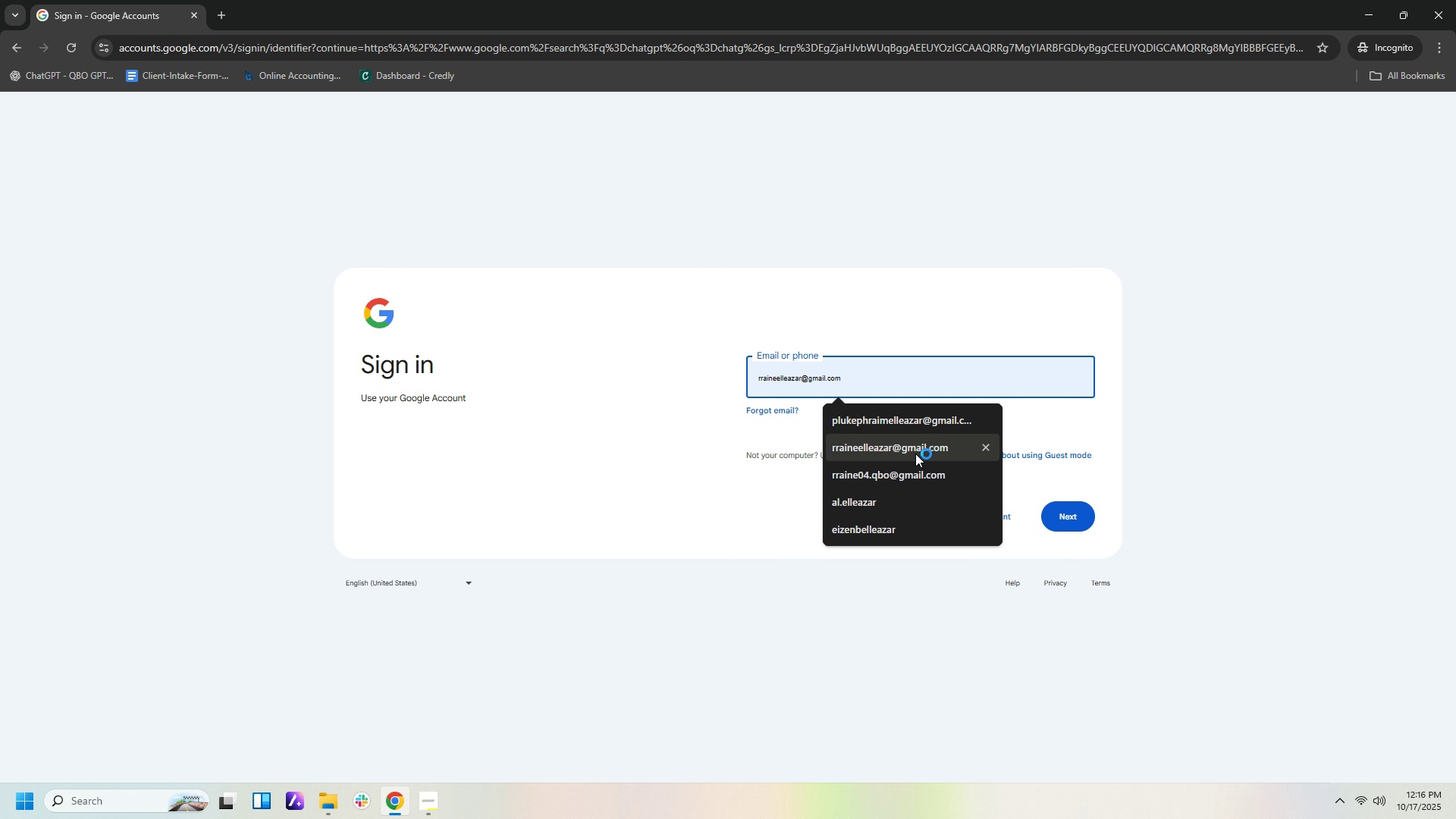 
left_click([915, 453])
 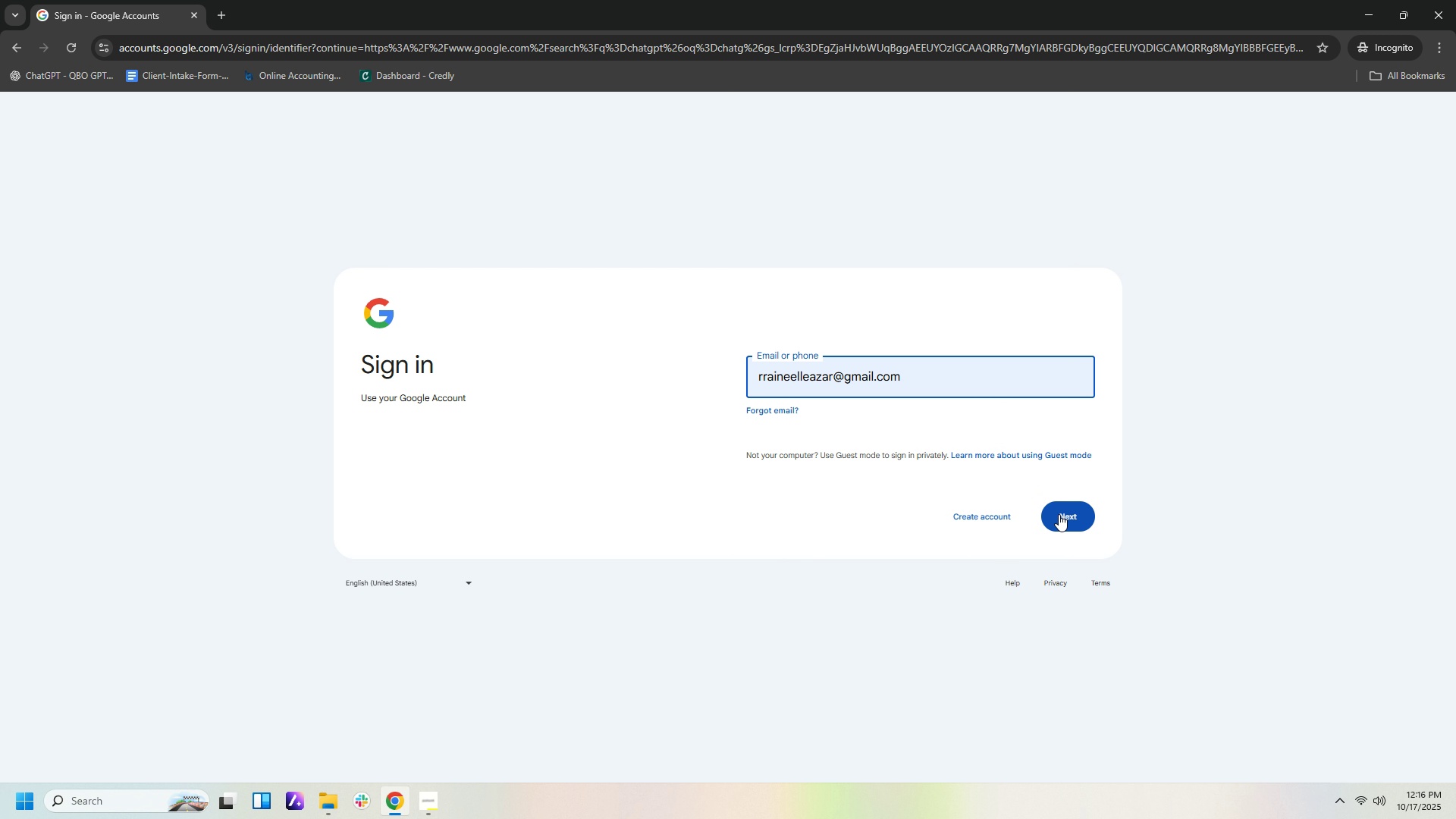 
left_click([1066, 517])
 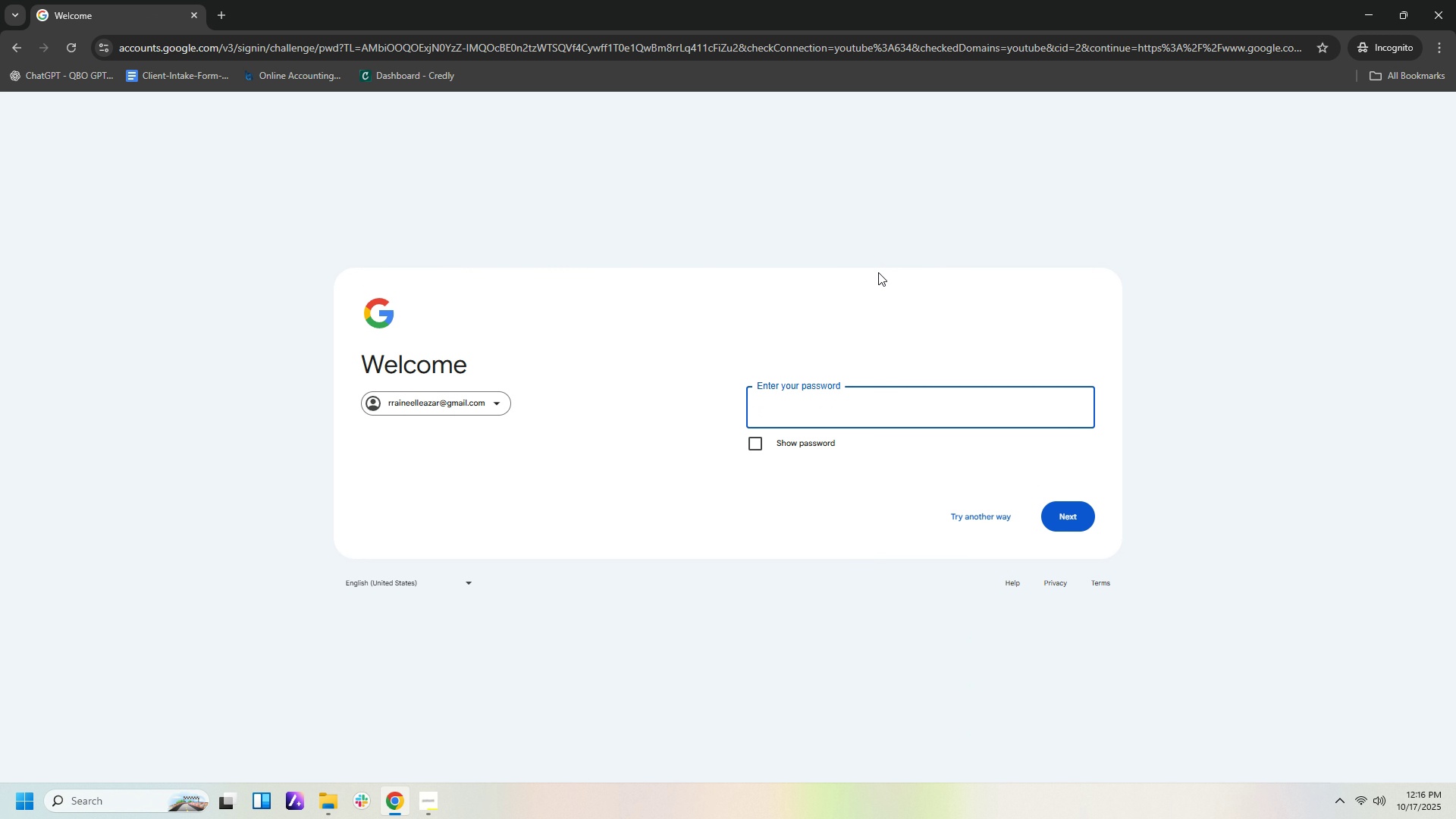 
wait(8.23)
 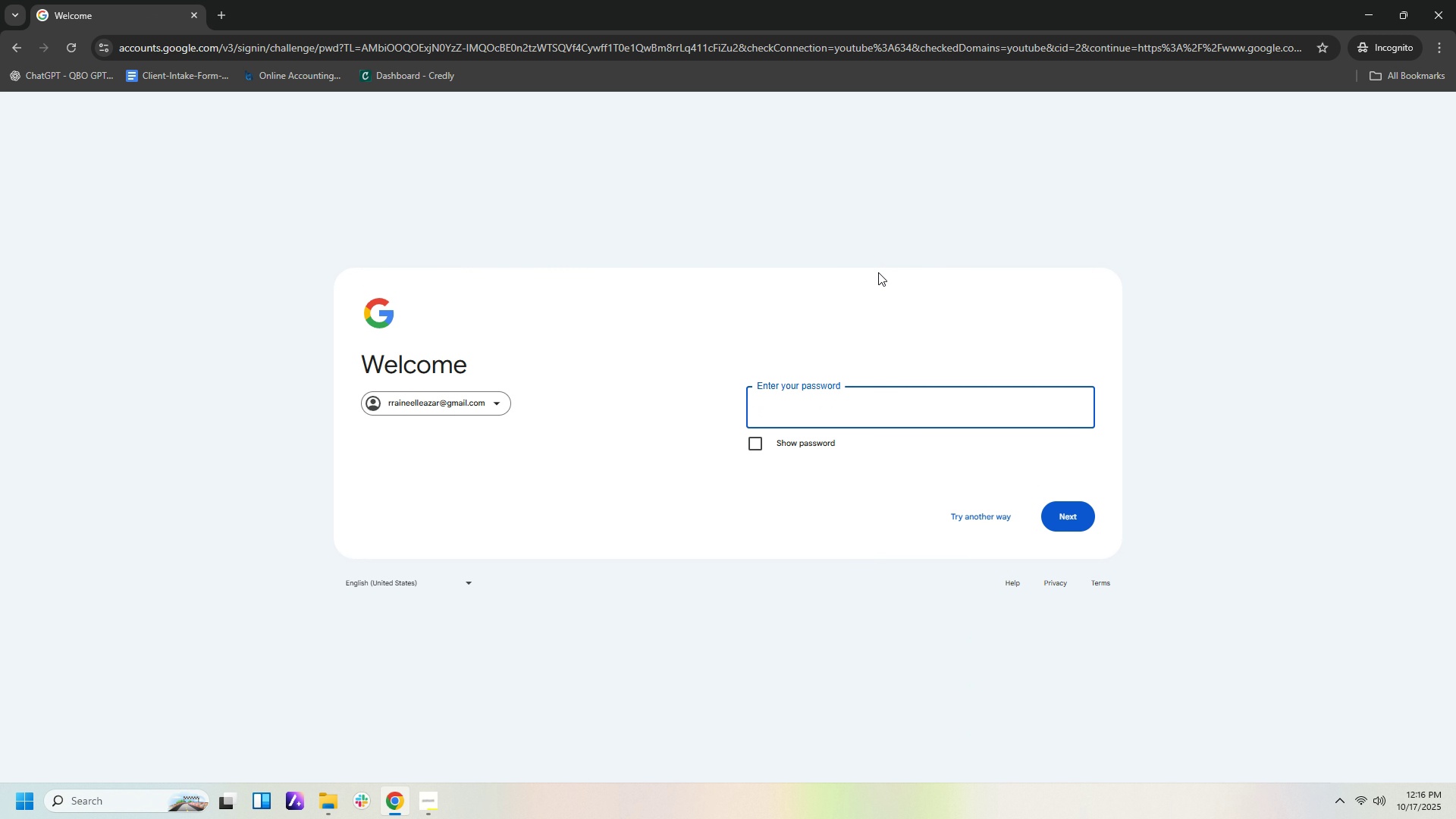 
left_click([790, 408])
 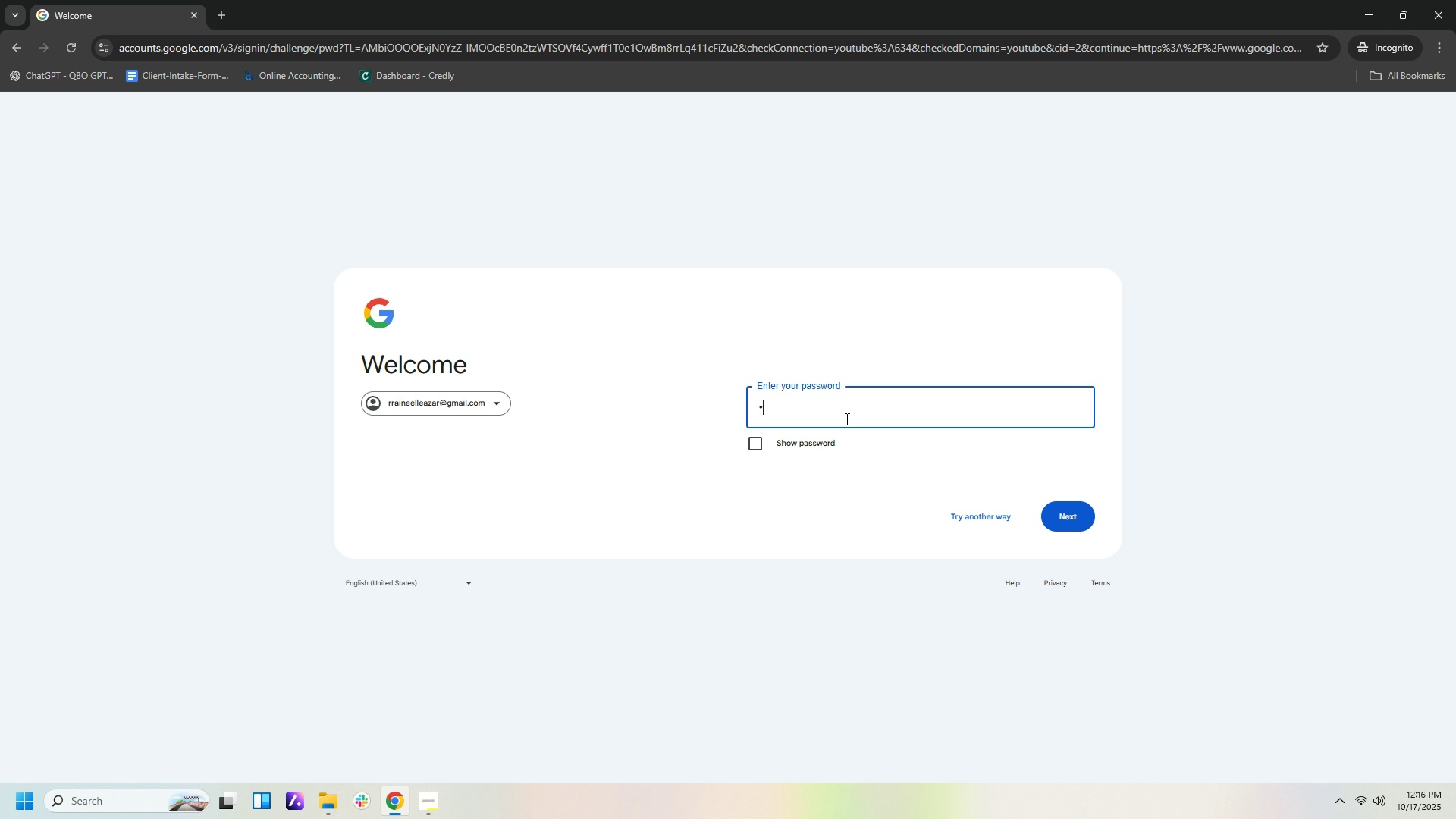 
type(P@ssw0rdo4o4)
 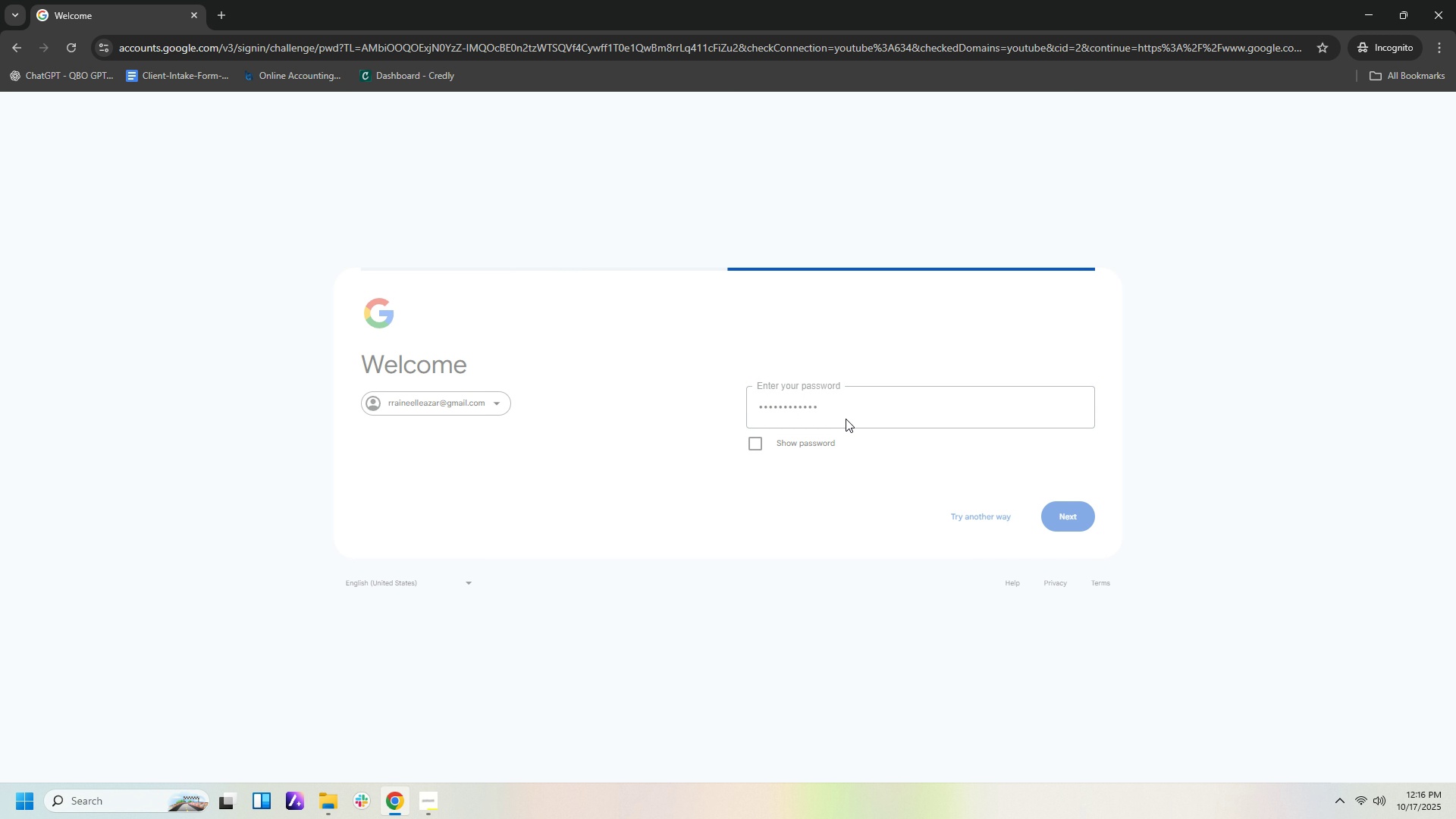 
 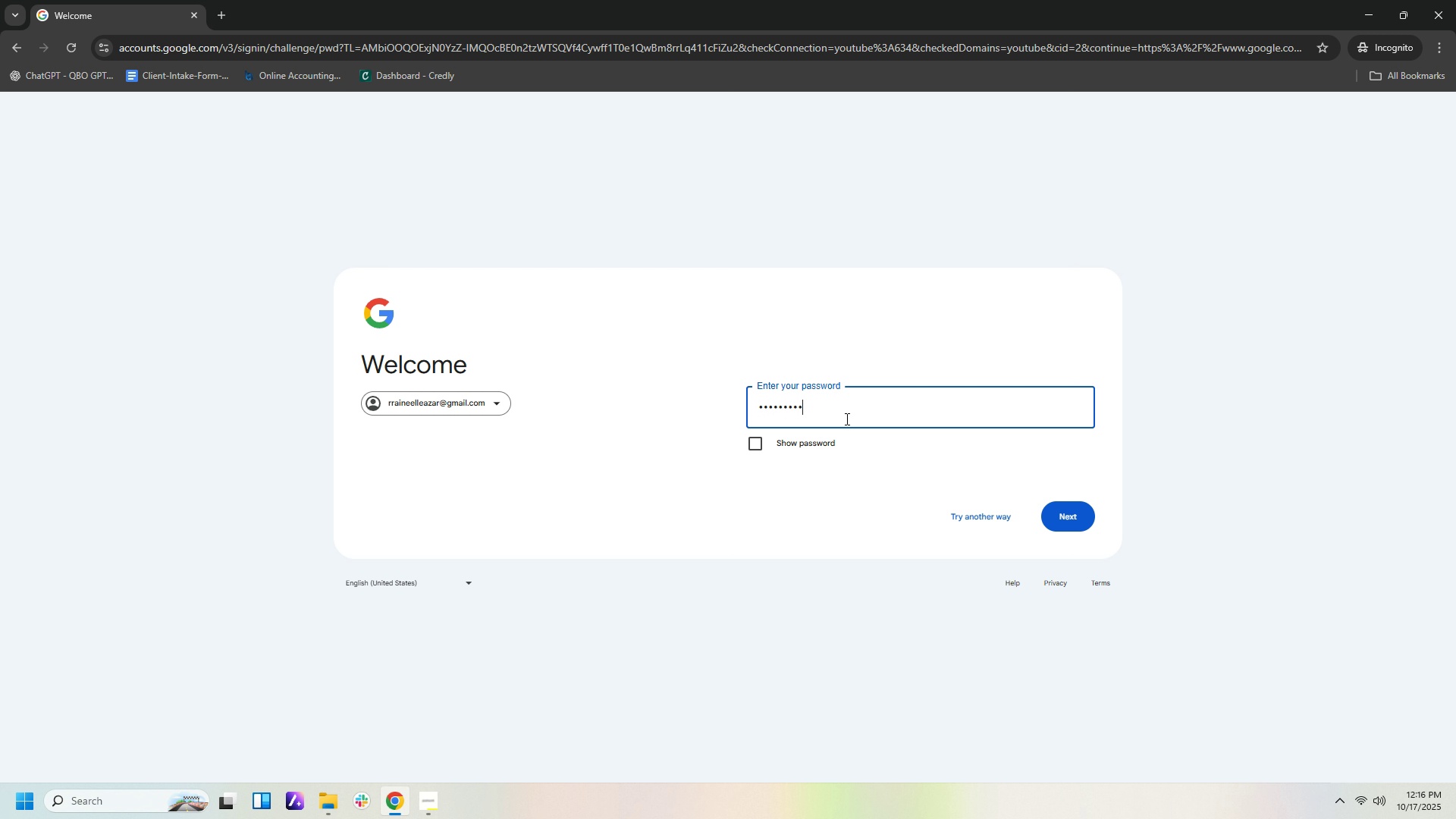 
key(Enter)
 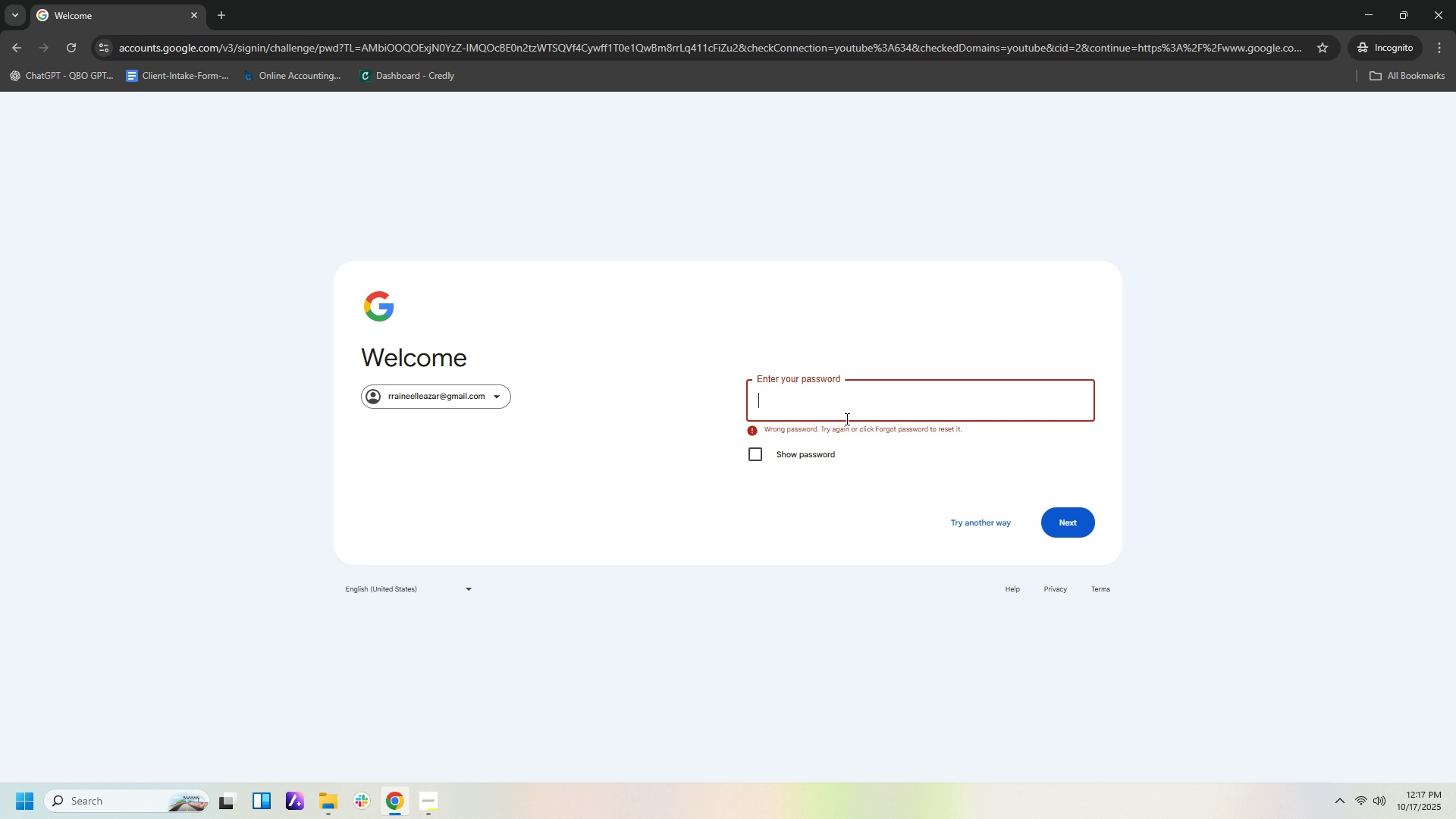 
wait(43.98)
 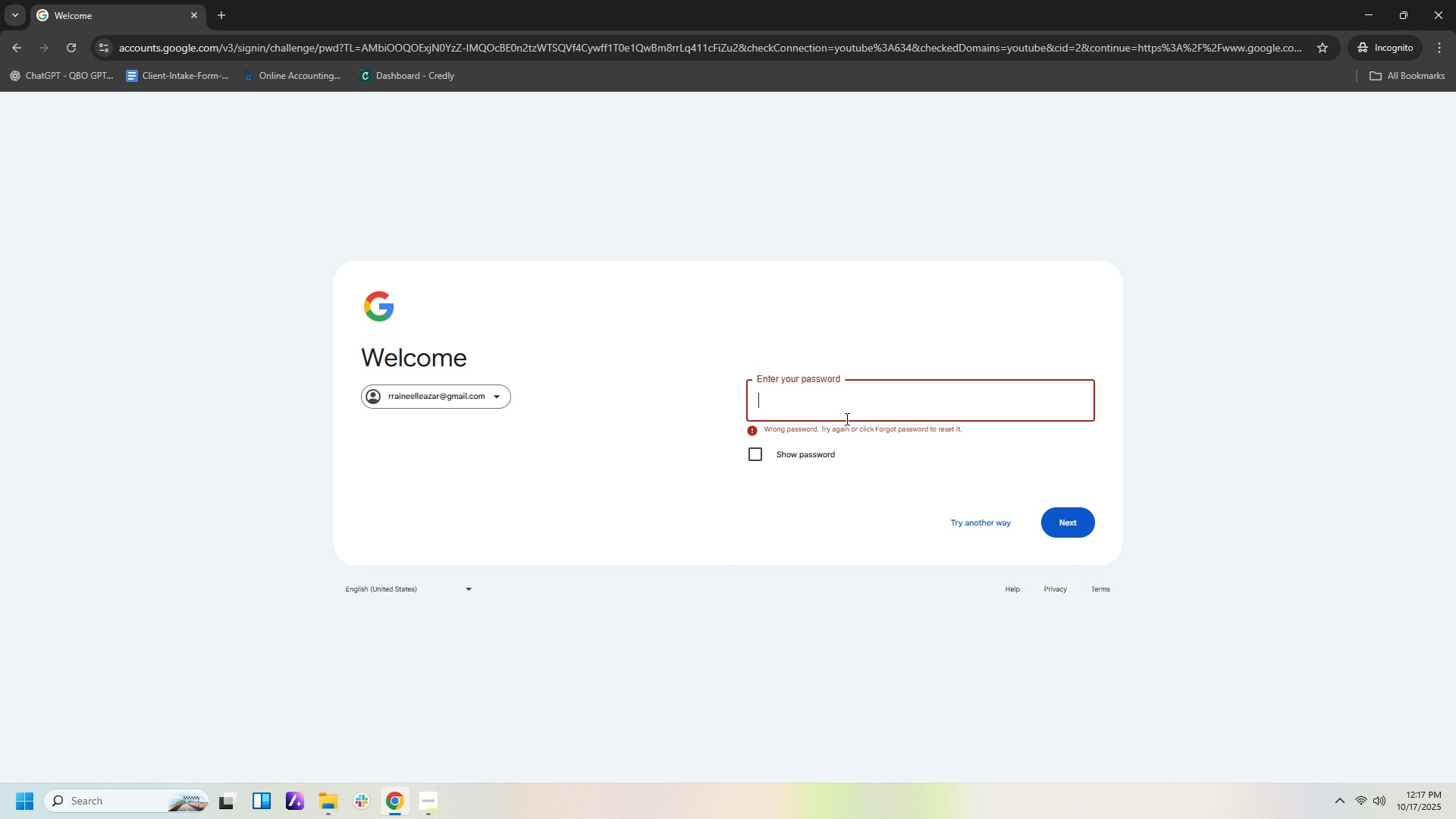 
type(P@ssw0rdo4o4)
 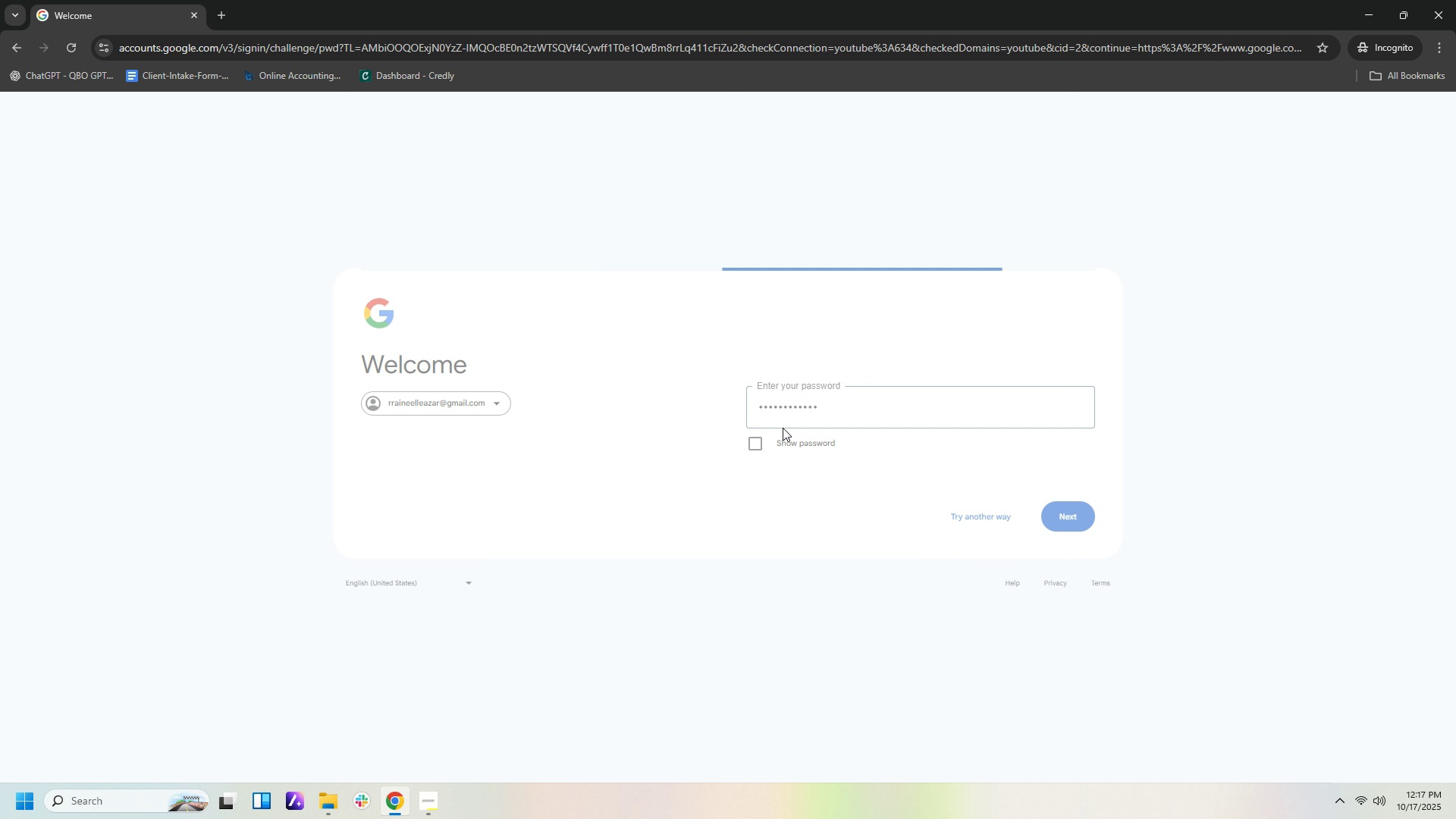 
 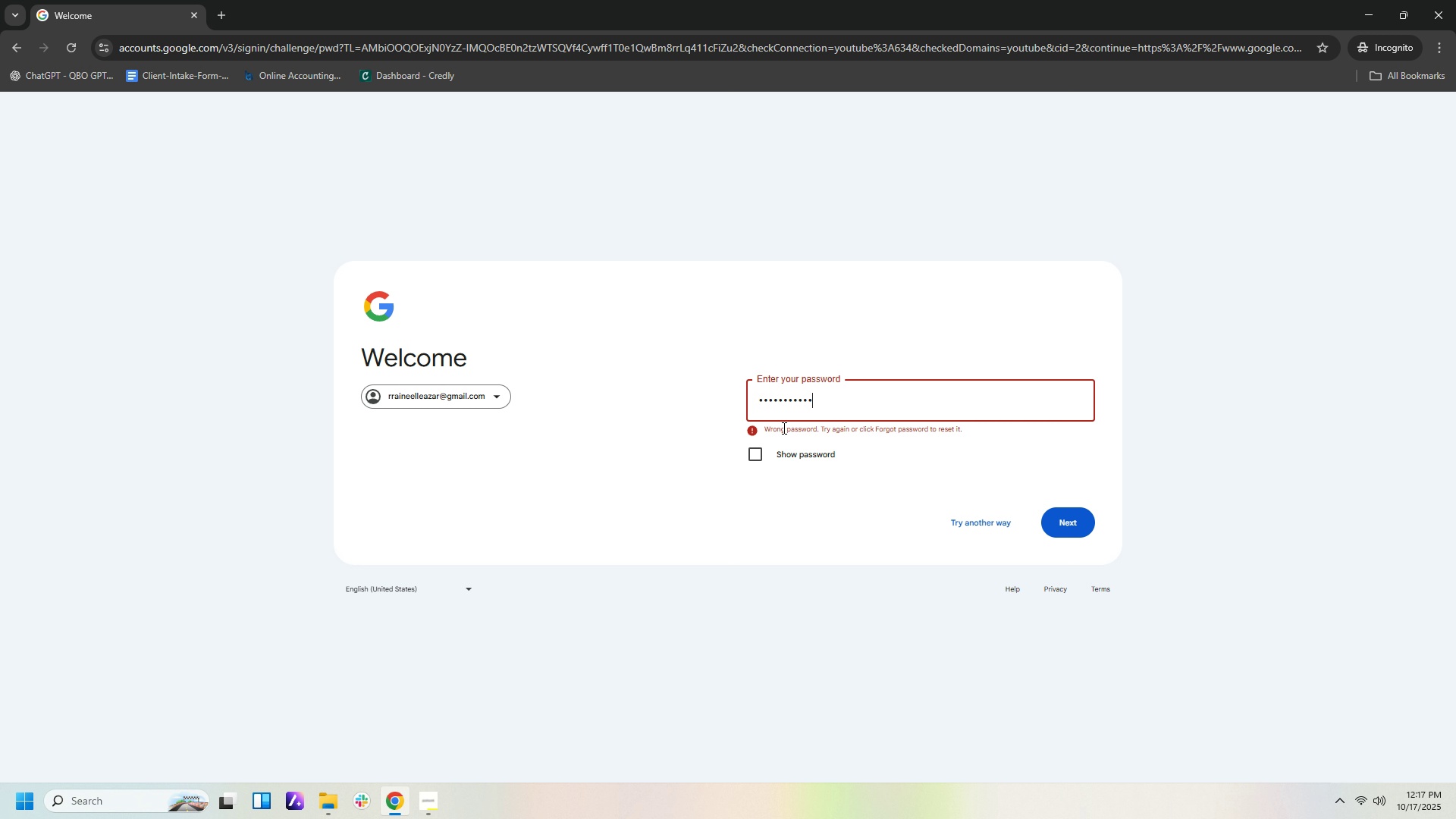 
key(Enter)
 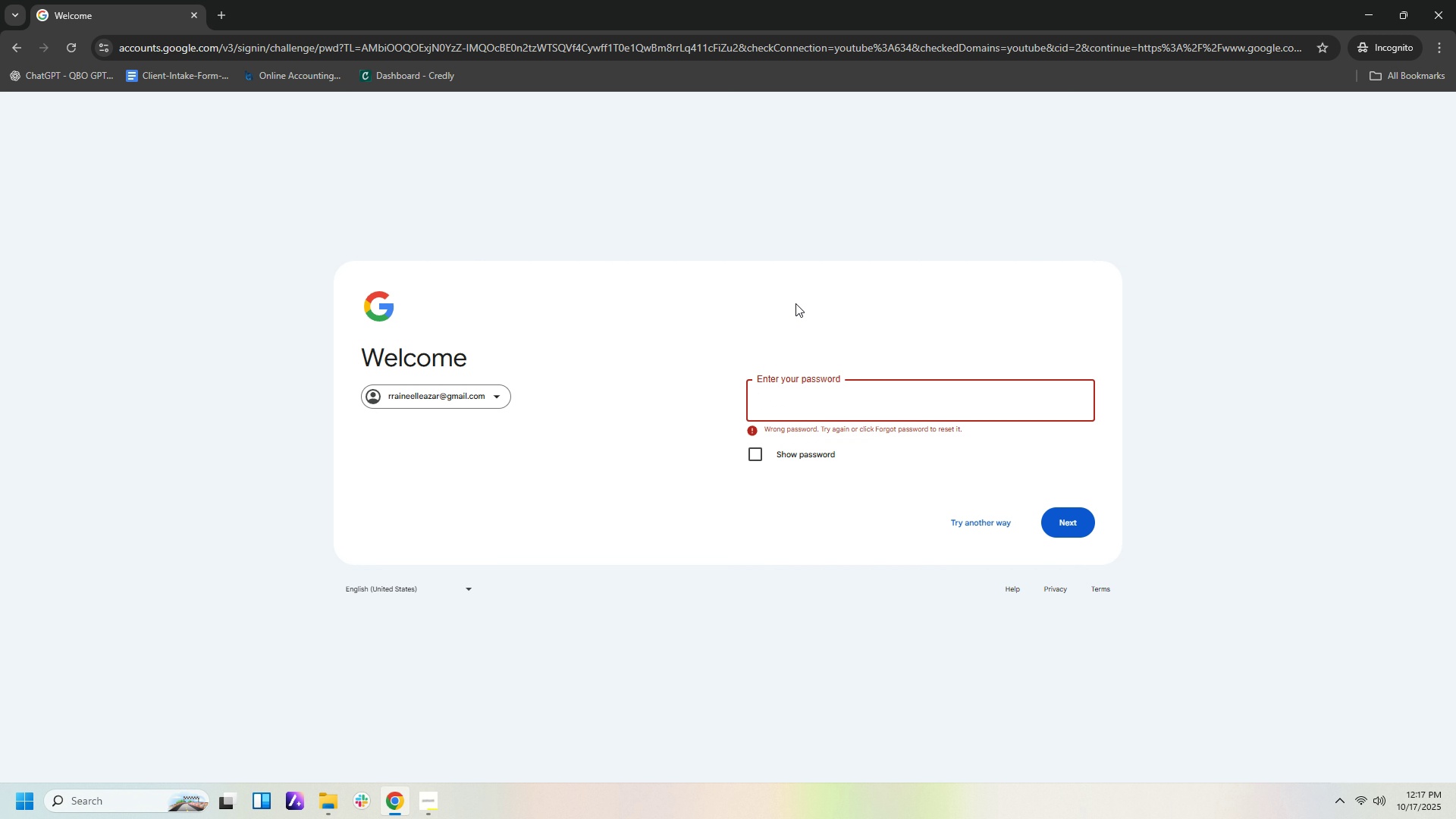 
type(P@sswordo4o4)
 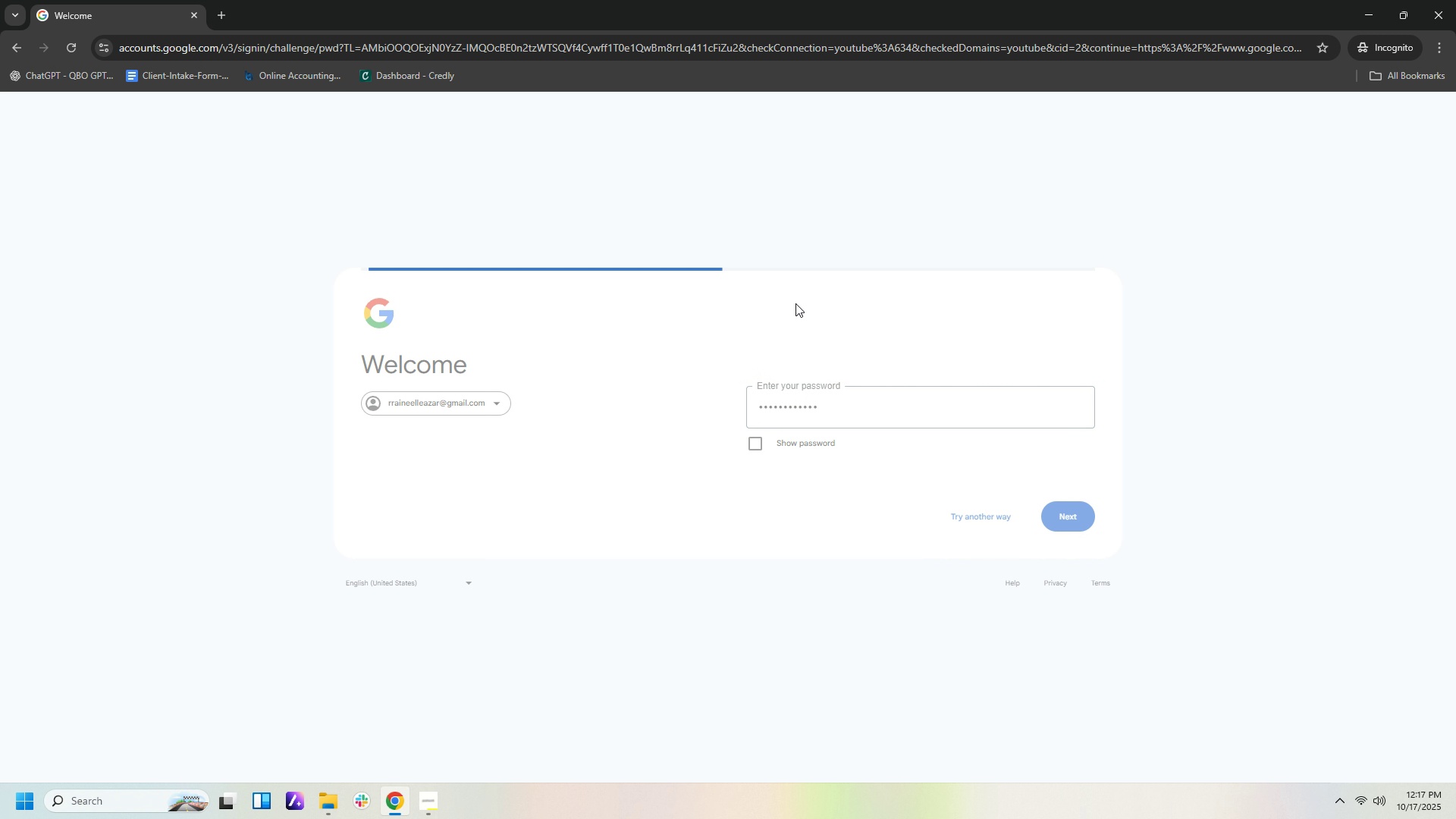 
 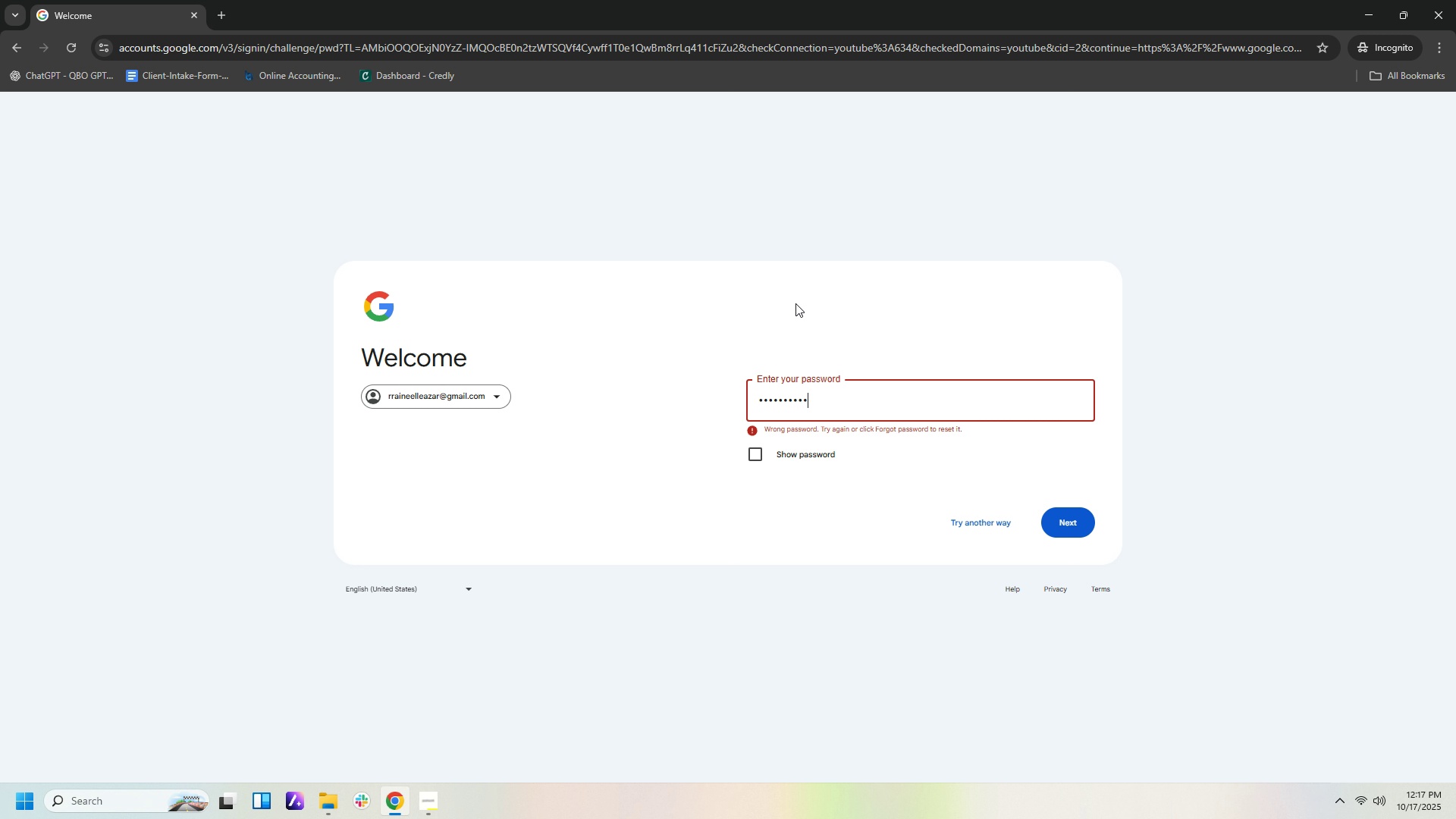 
key(Enter)
 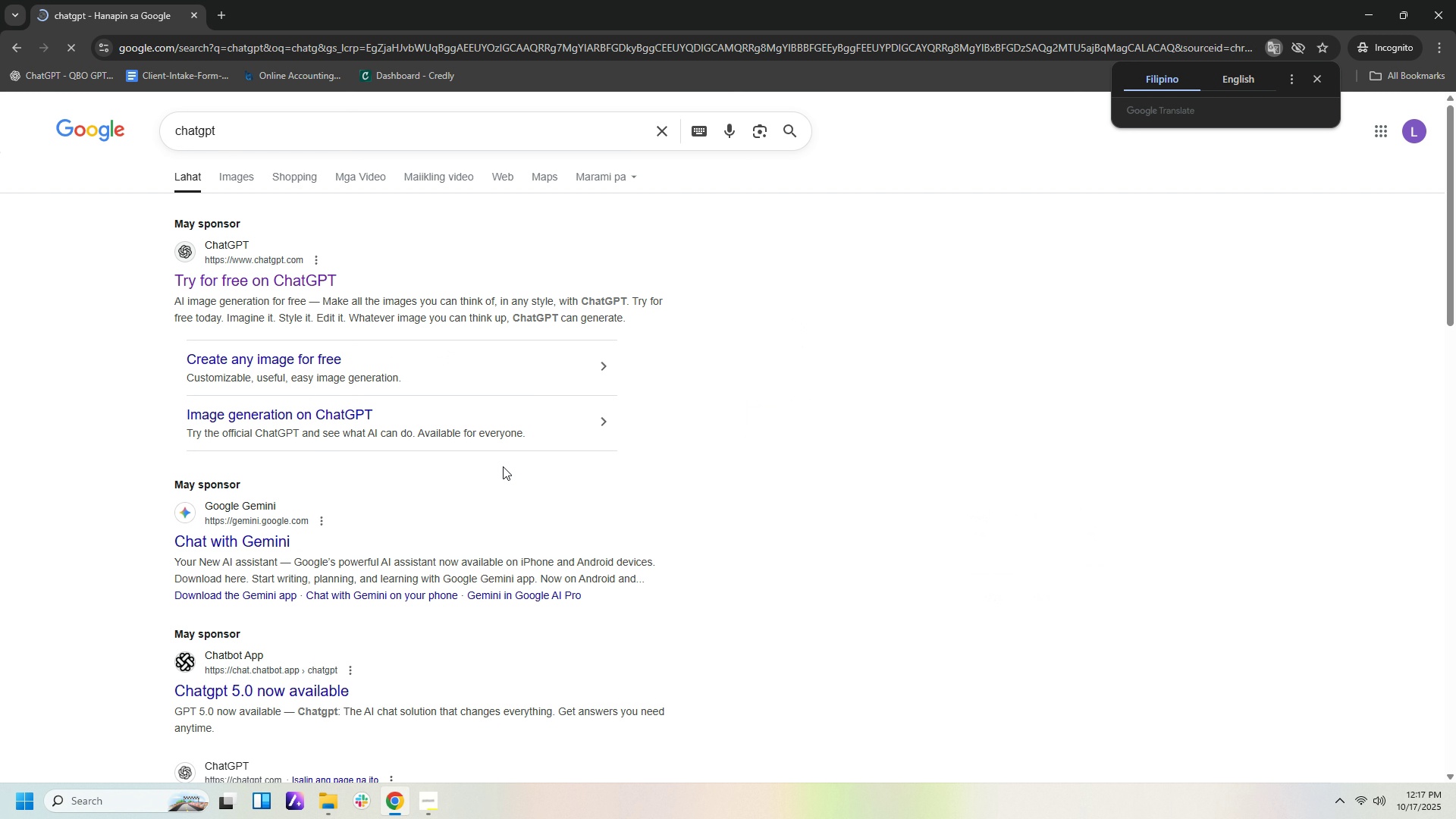 
left_click([215, 259])
 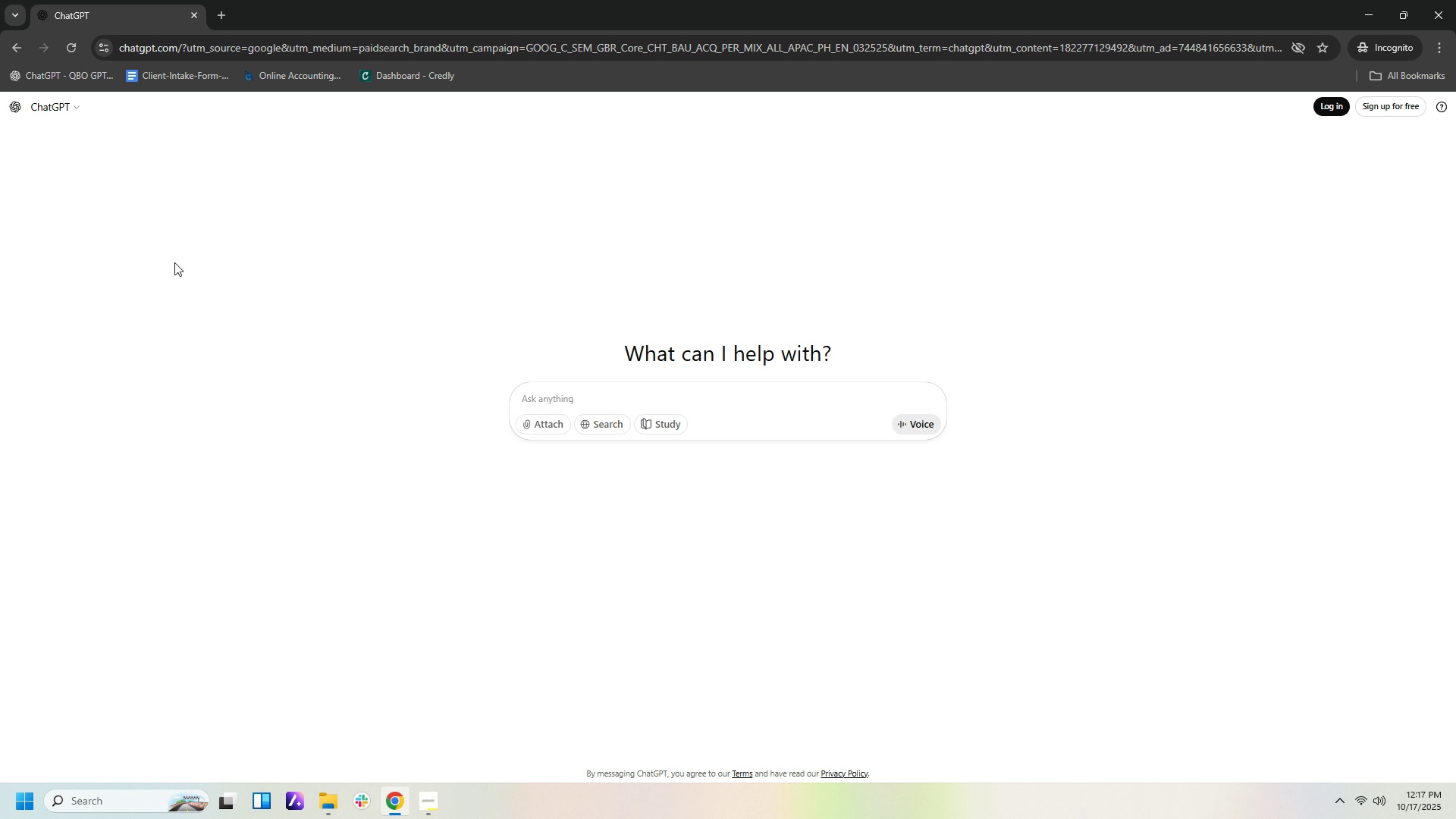 
wait(5.44)
 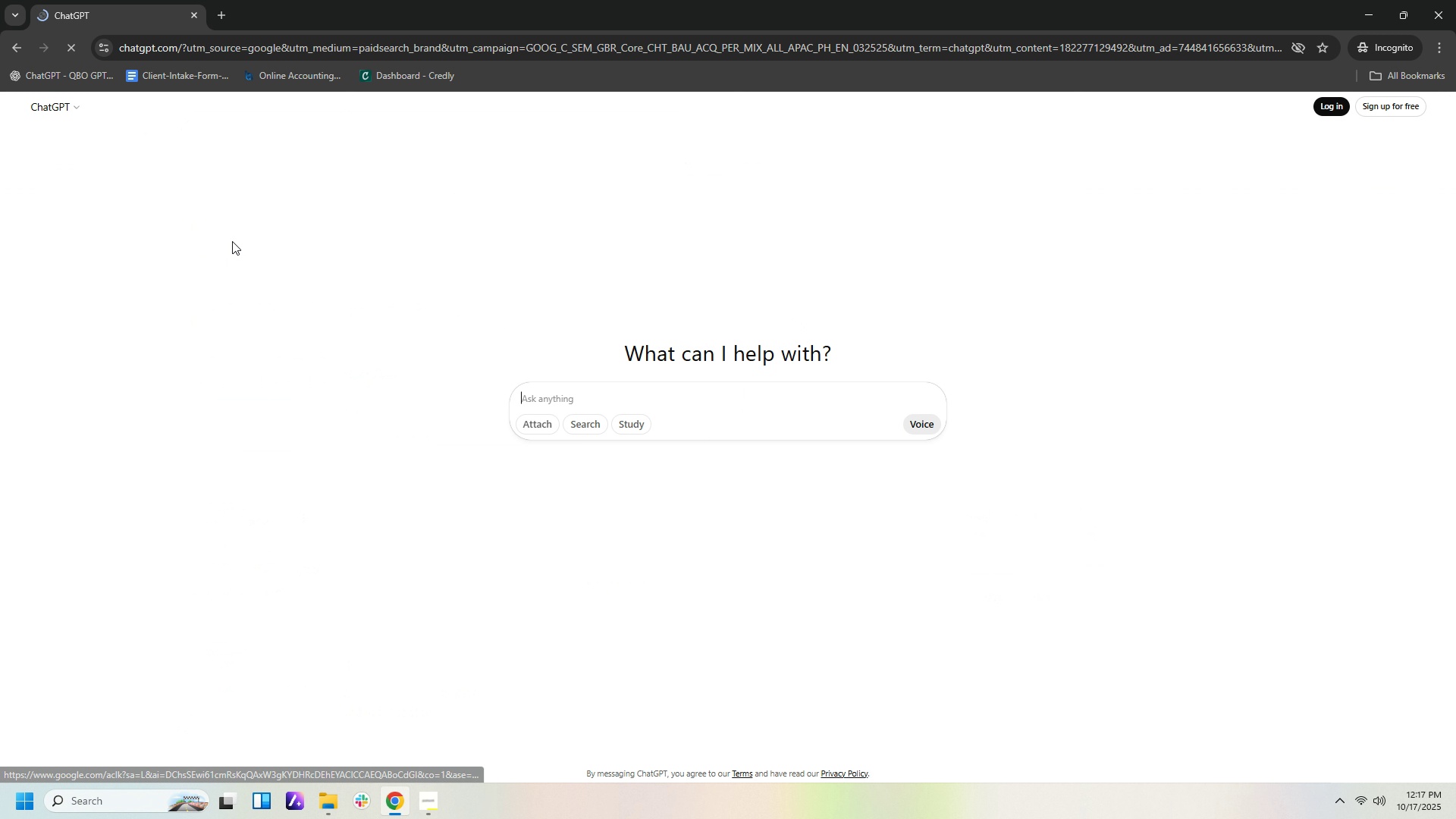 
left_click([620, 394])